 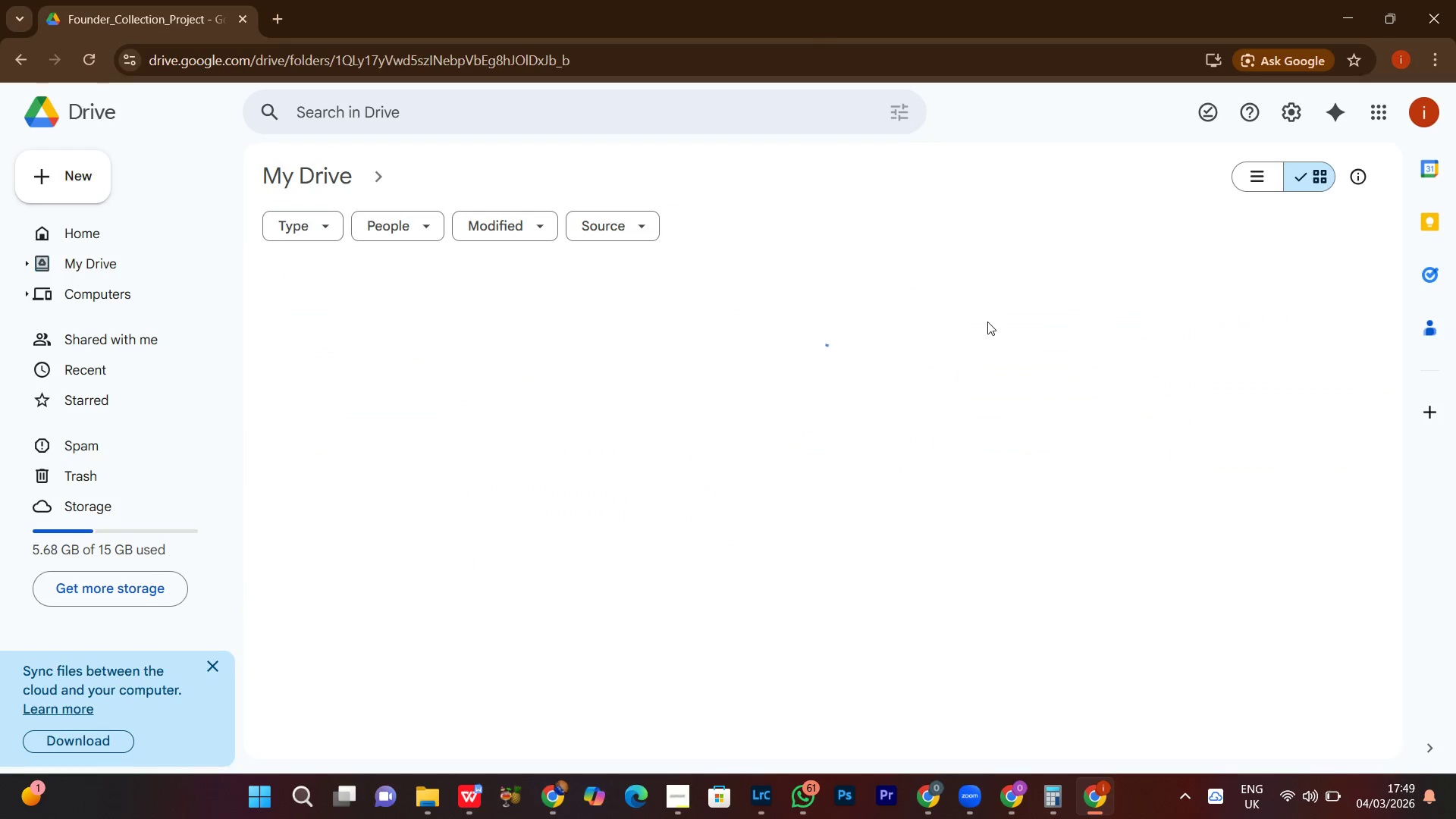 
left_click([438, 792])
 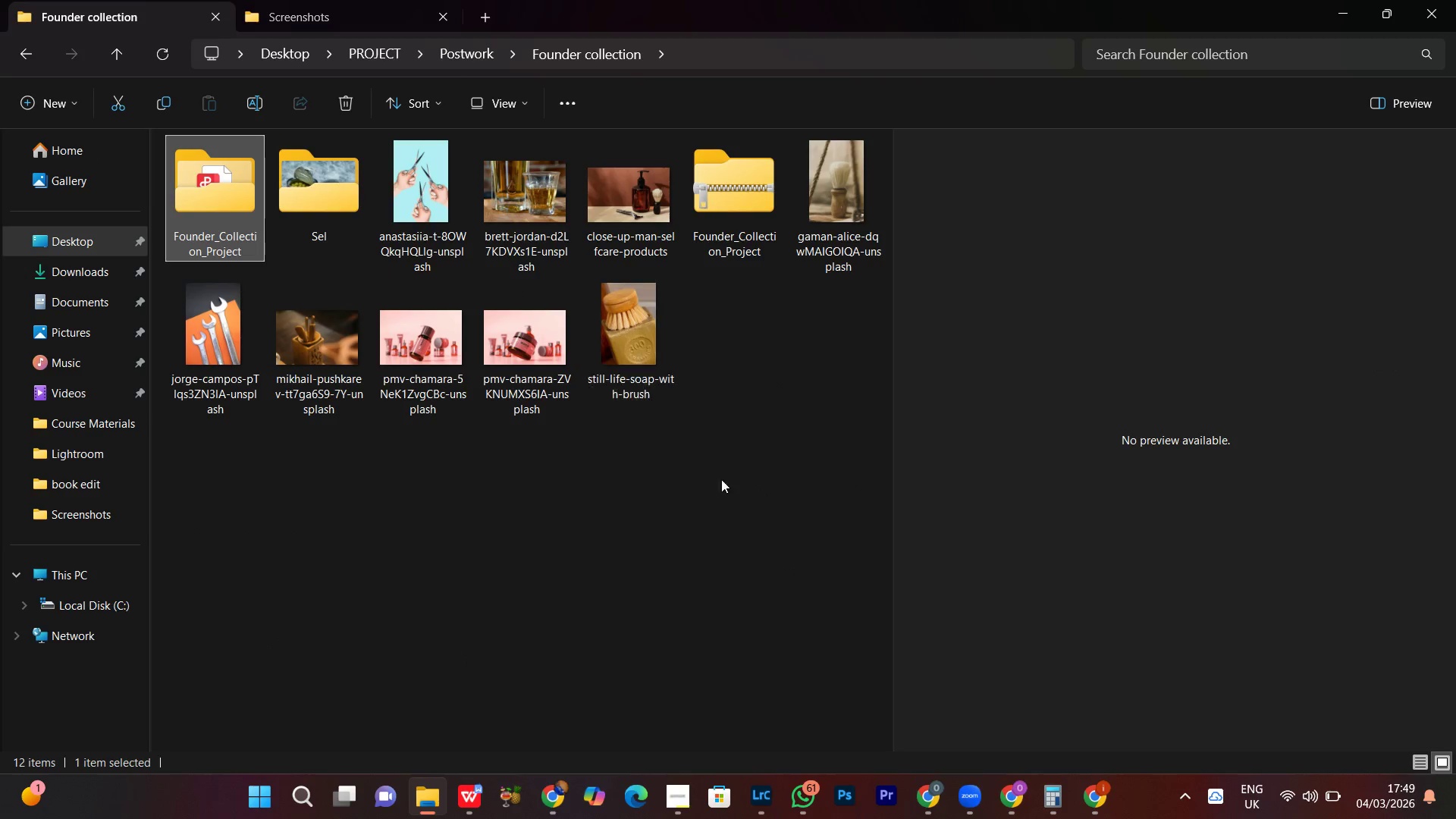 
left_click([720, 173])
 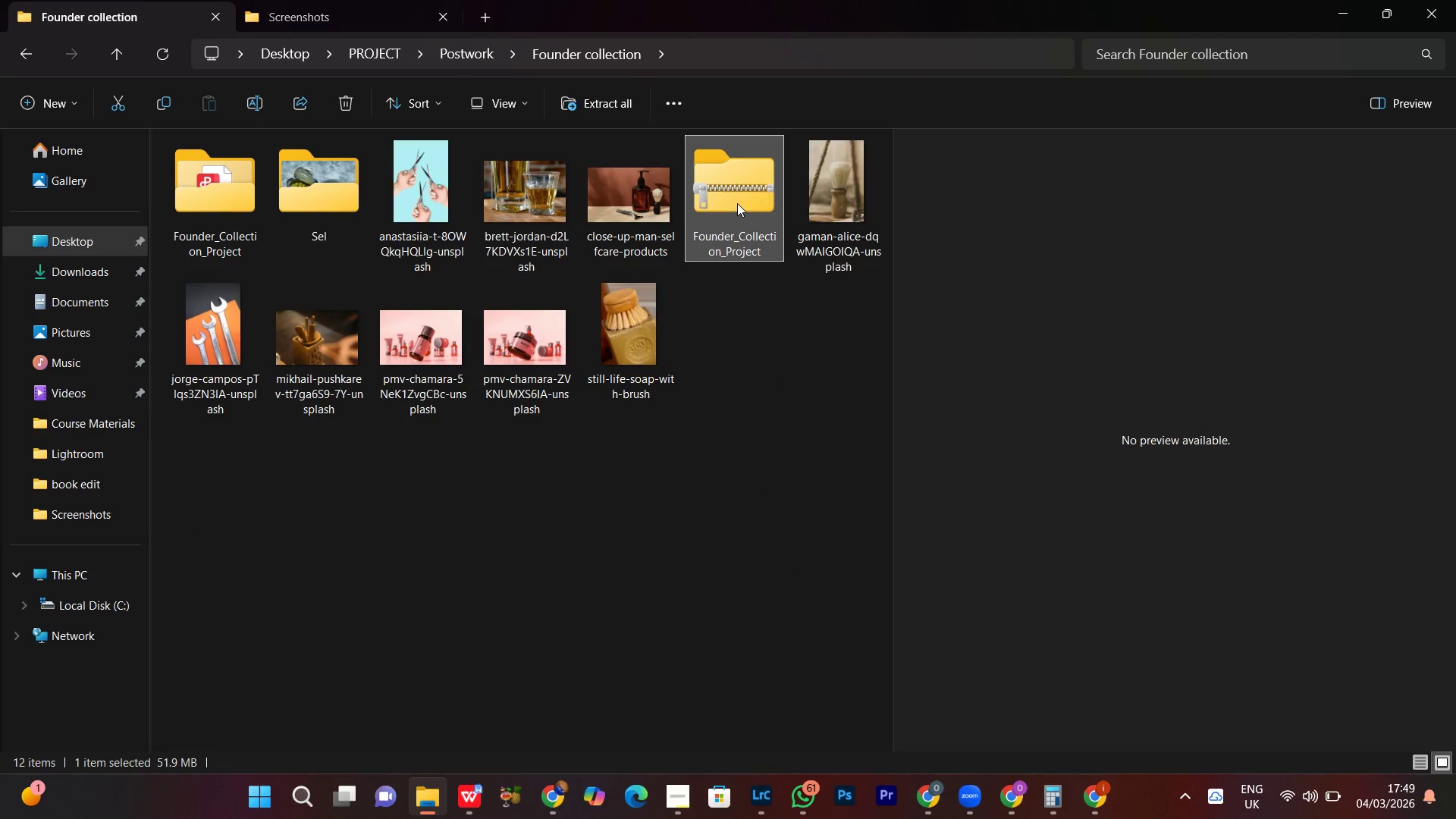 
left_click_drag(start_coordinate=[742, 196], to_coordinate=[795, 431])
 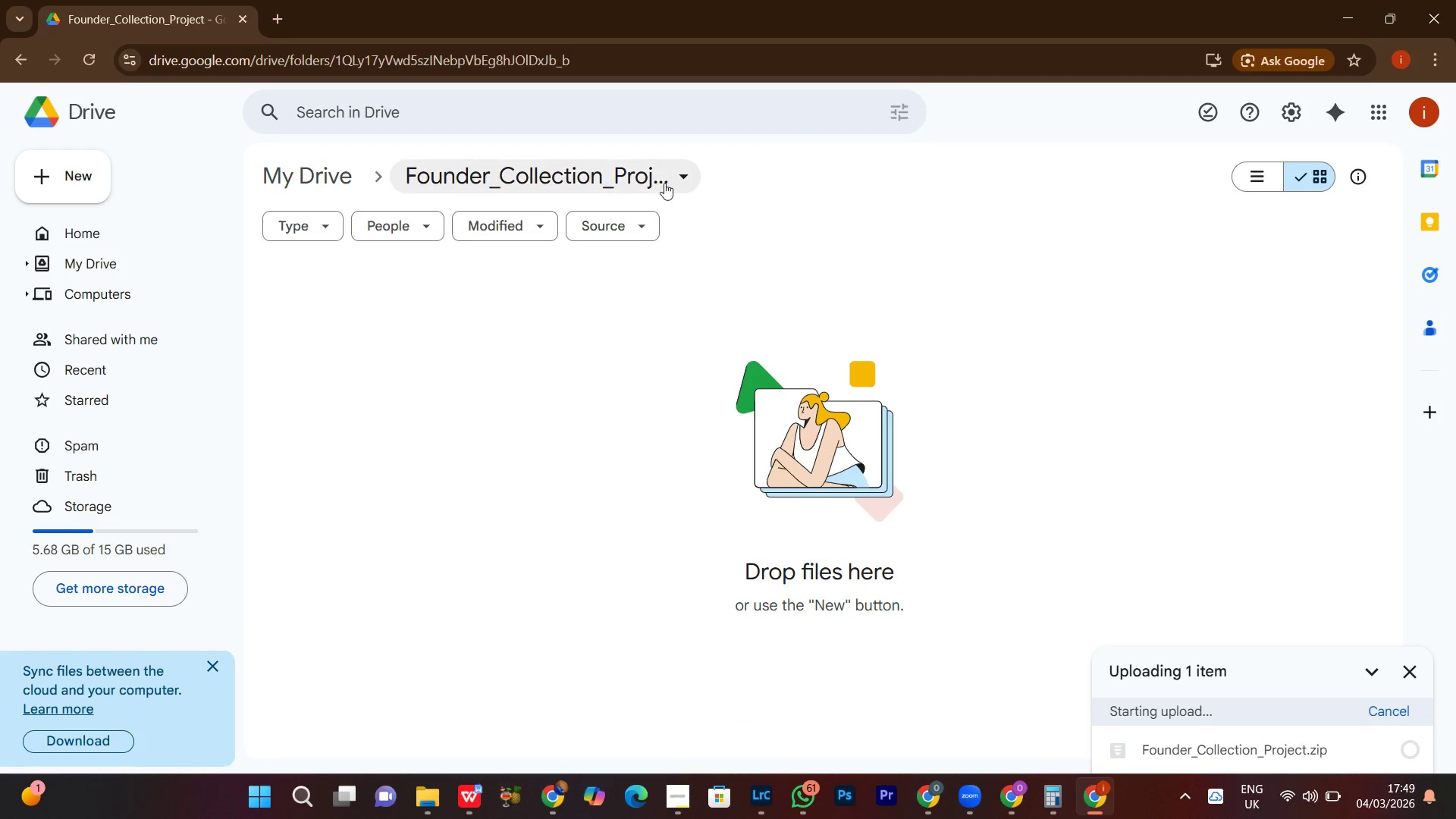 
left_click([672, 173])
 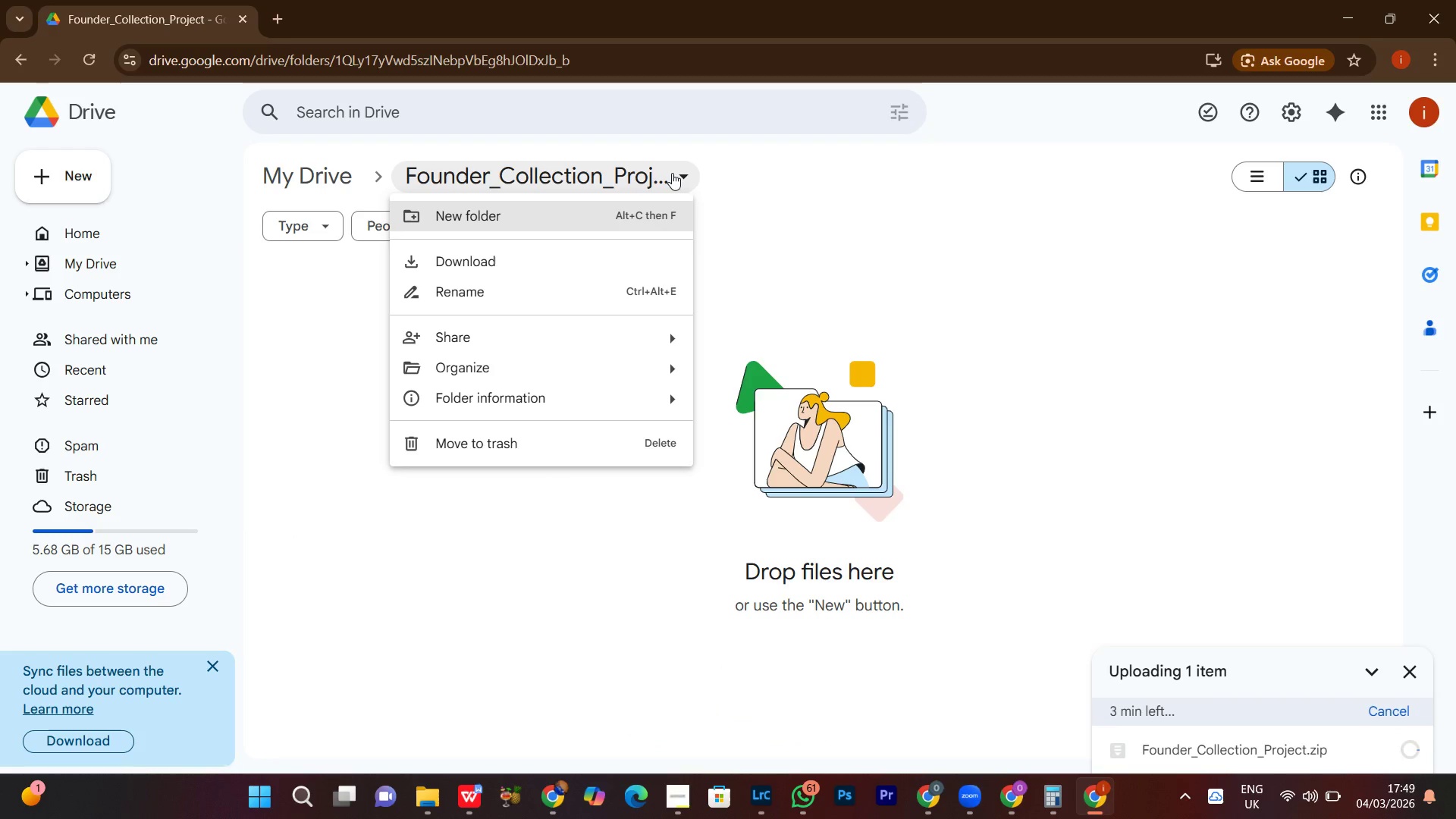 
left_click([689, 181])
 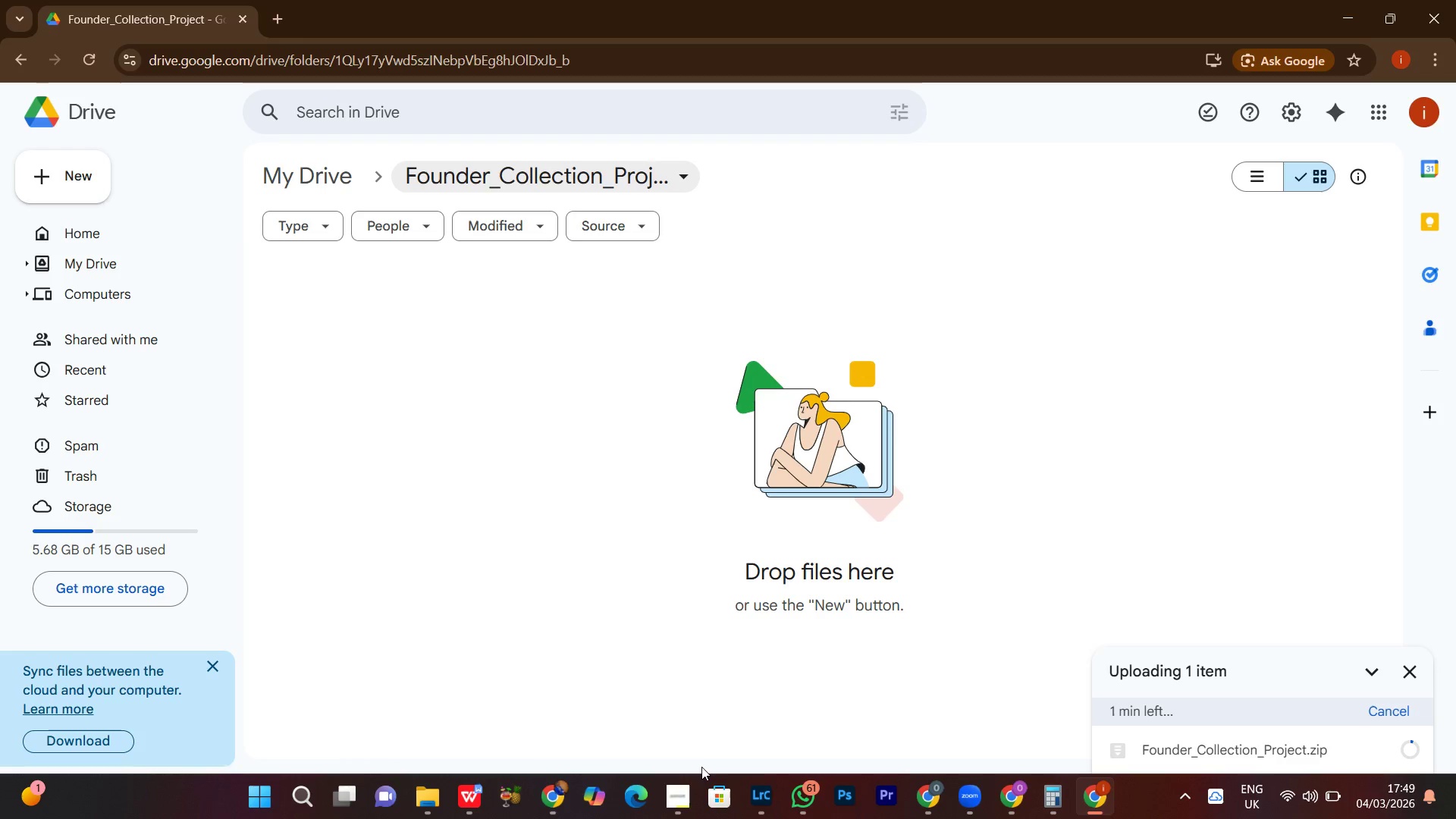 
left_click([665, 818])